 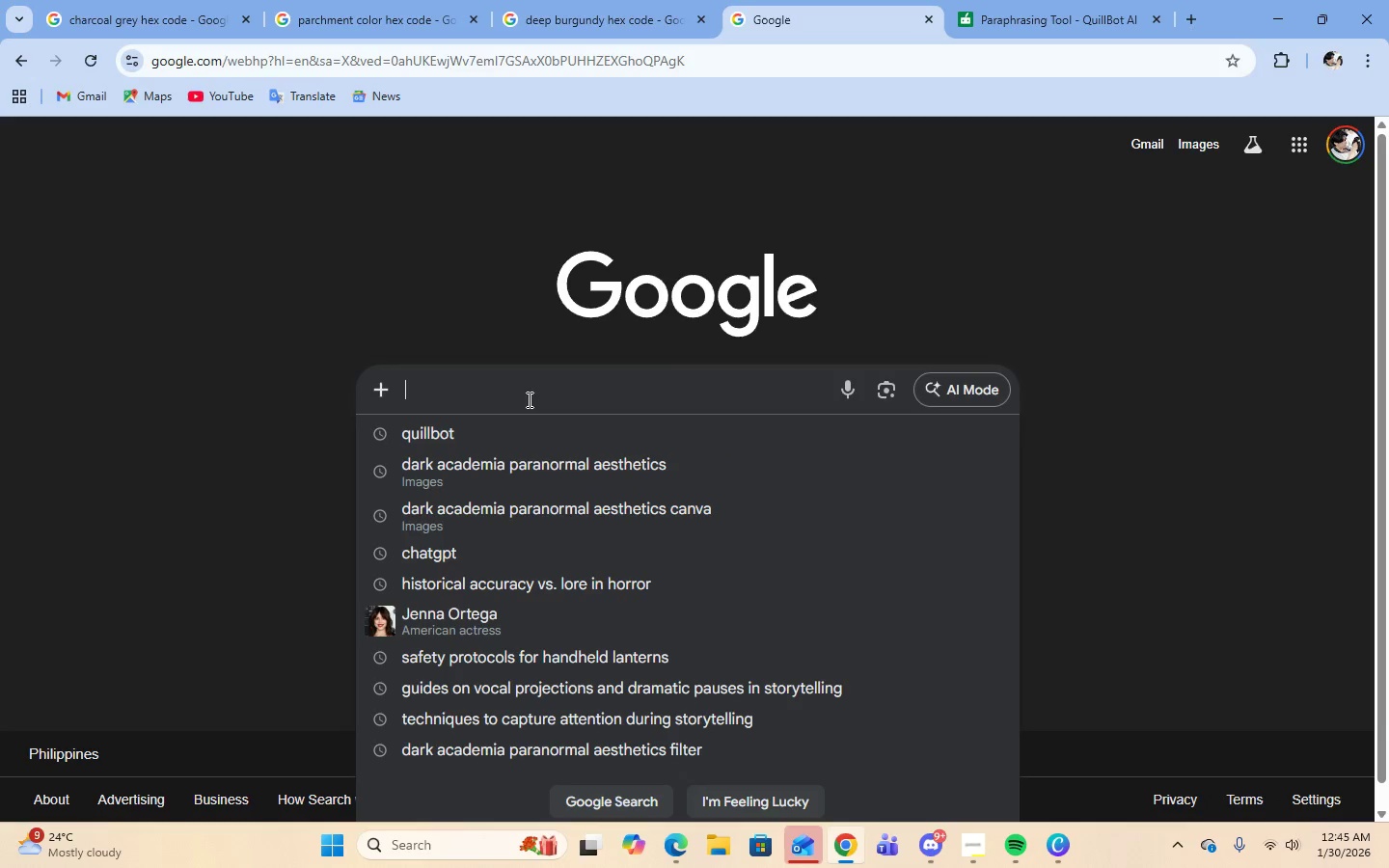 
key(Control+V)
 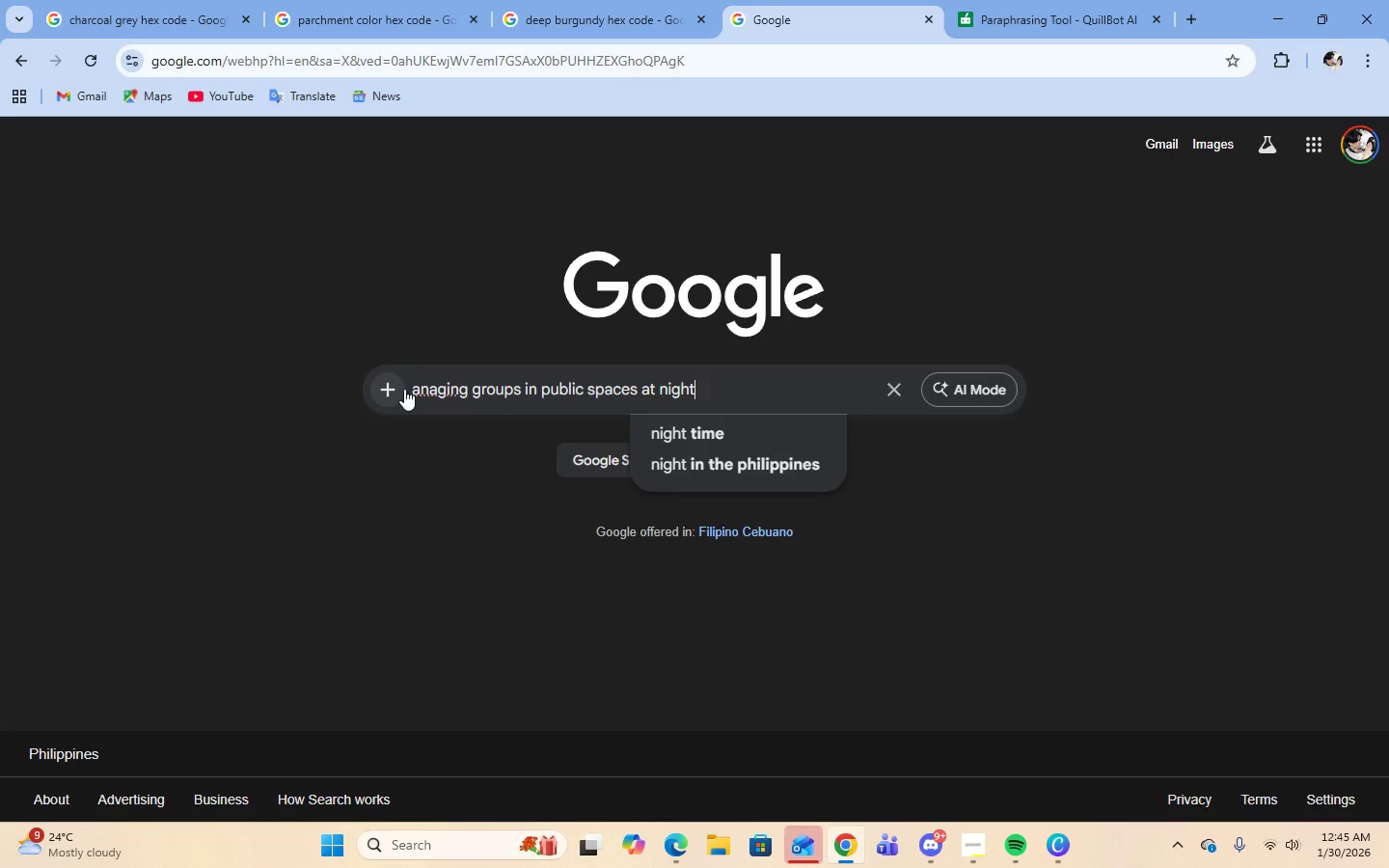 
left_click([412, 391])
 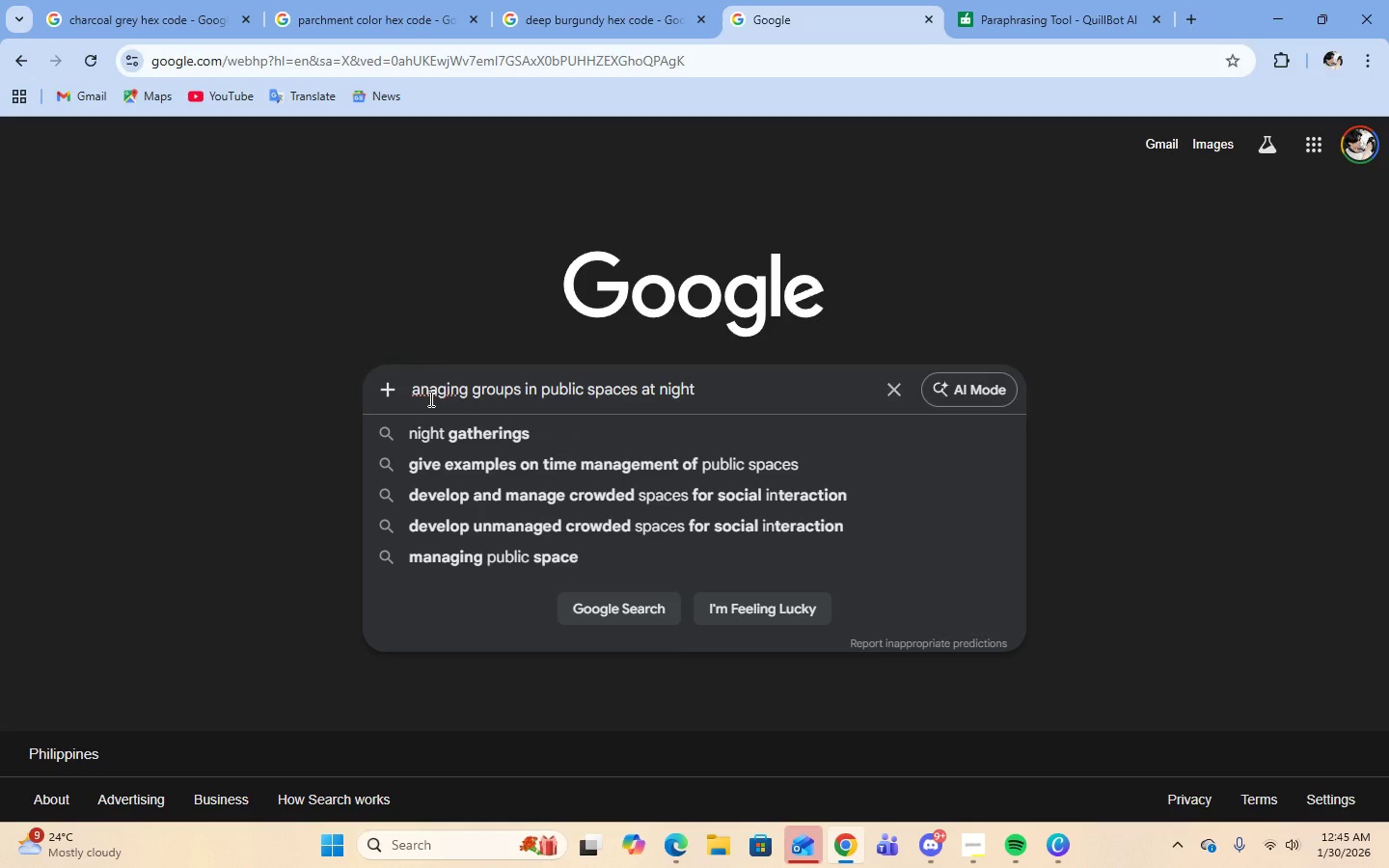 
type(tips on ma)
key(Backspace)
 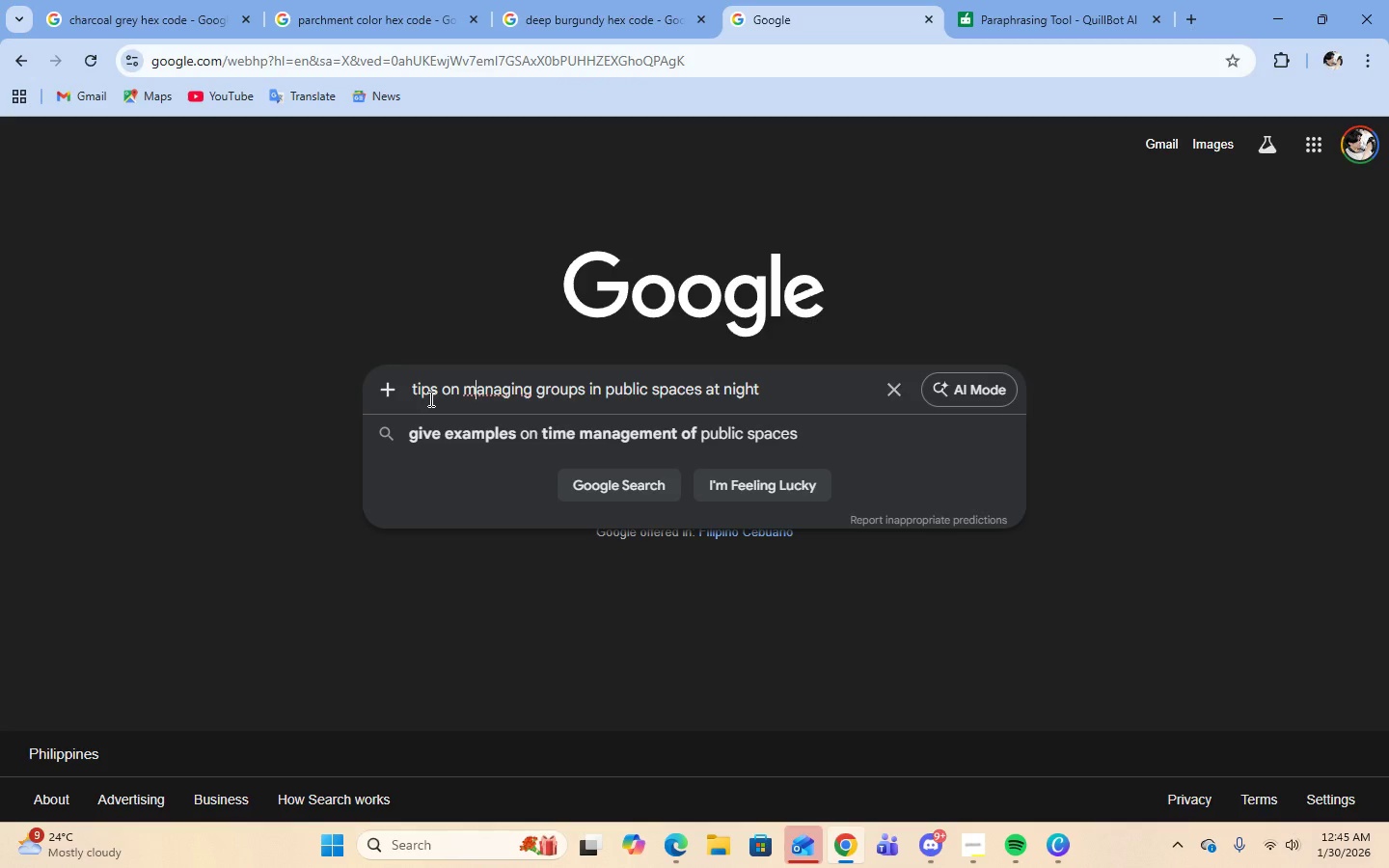 
key(Enter)
 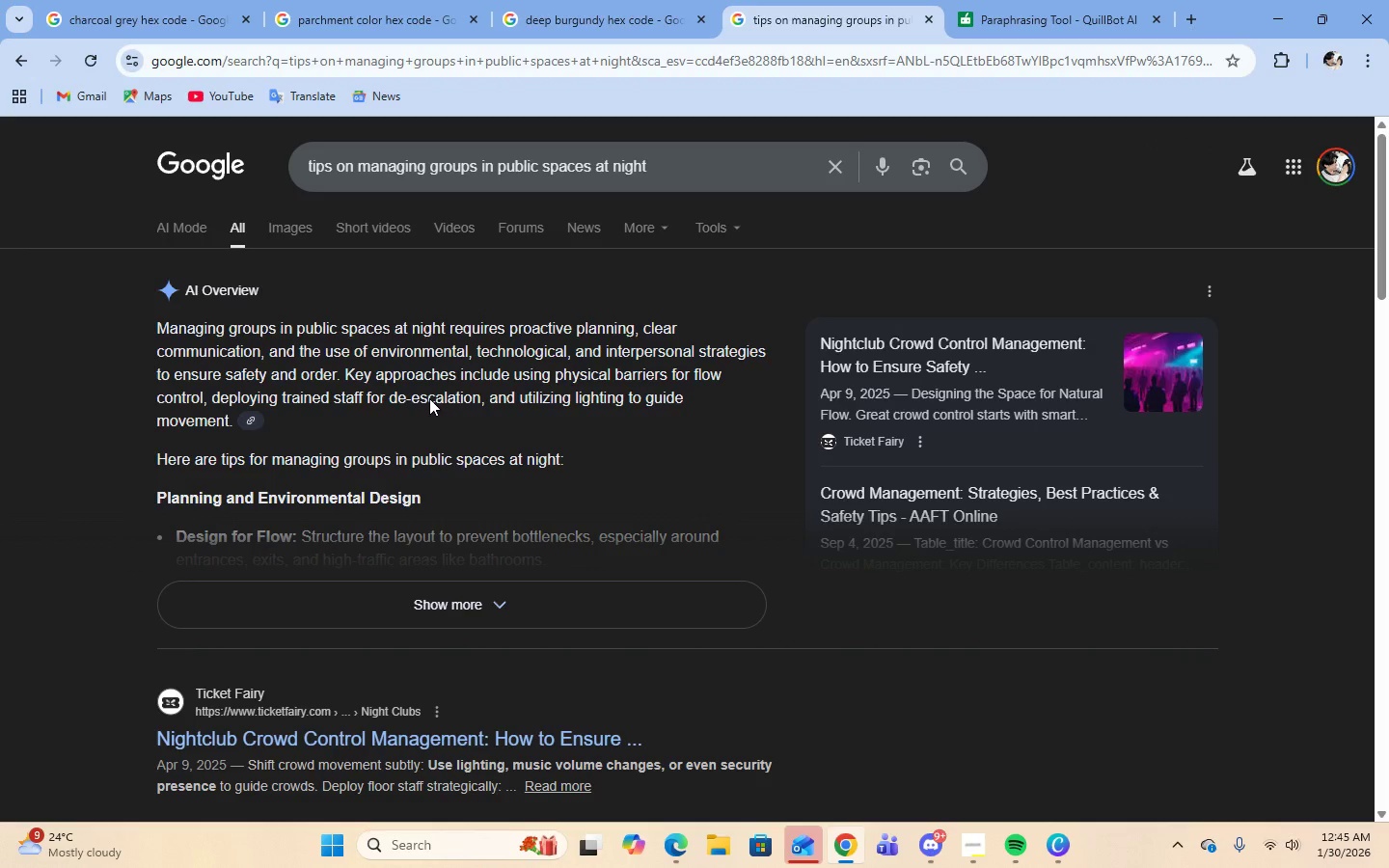 
scroll: coordinate [466, 395], scroll_direction: down, amount: 3.0
 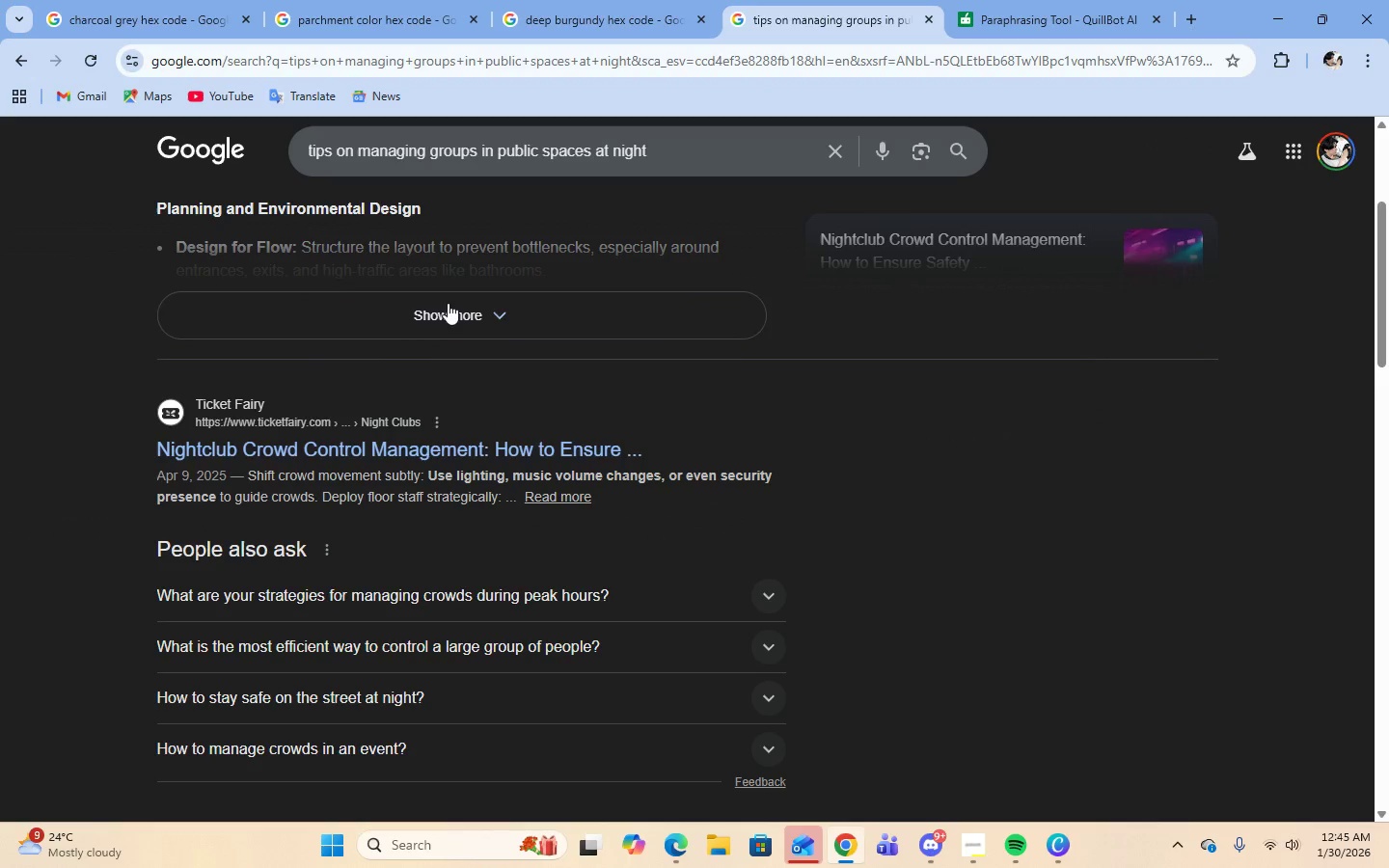 
left_click([454, 327])
 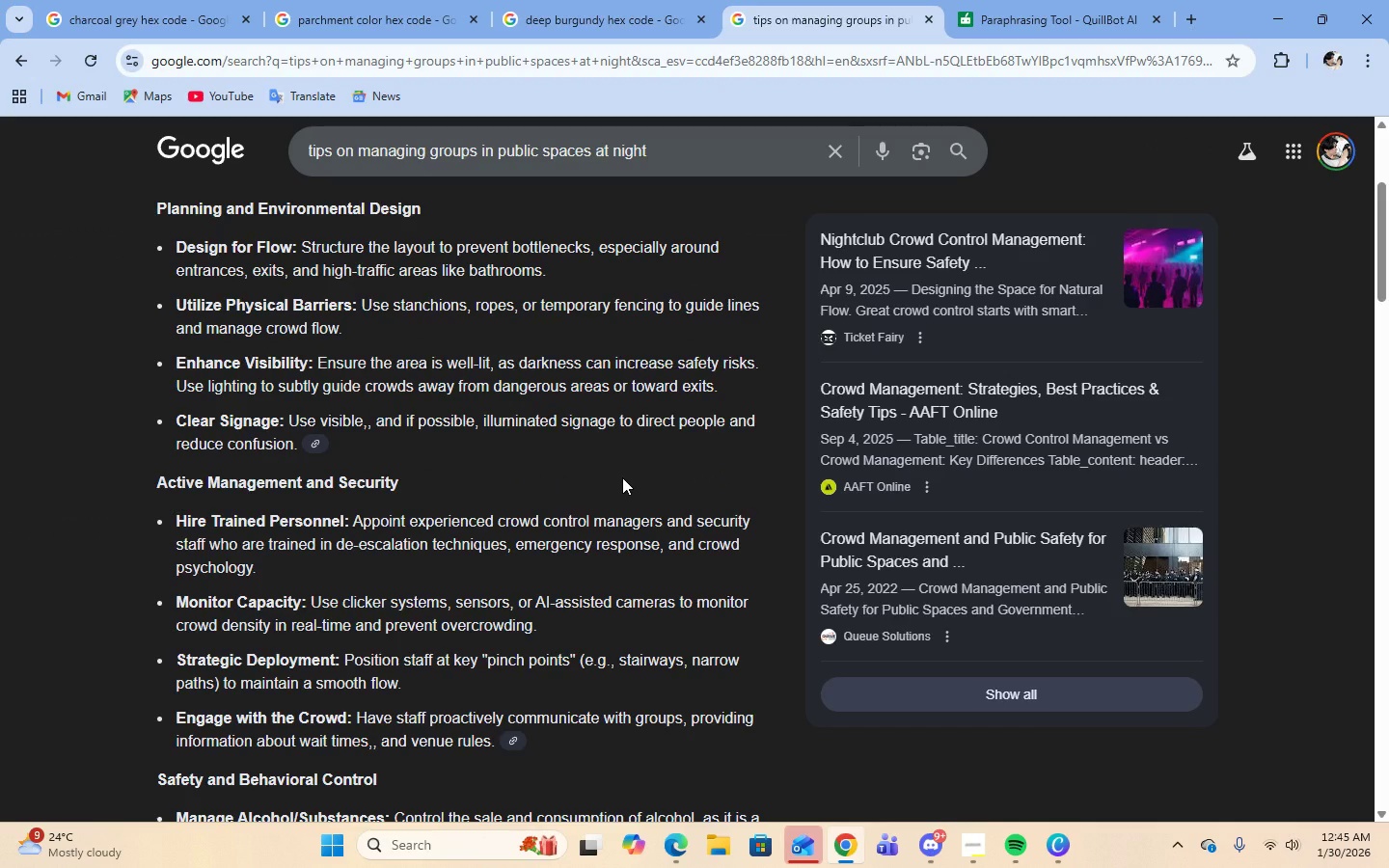 
scroll: coordinate [622, 477], scroll_direction: down, amount: 11.0
 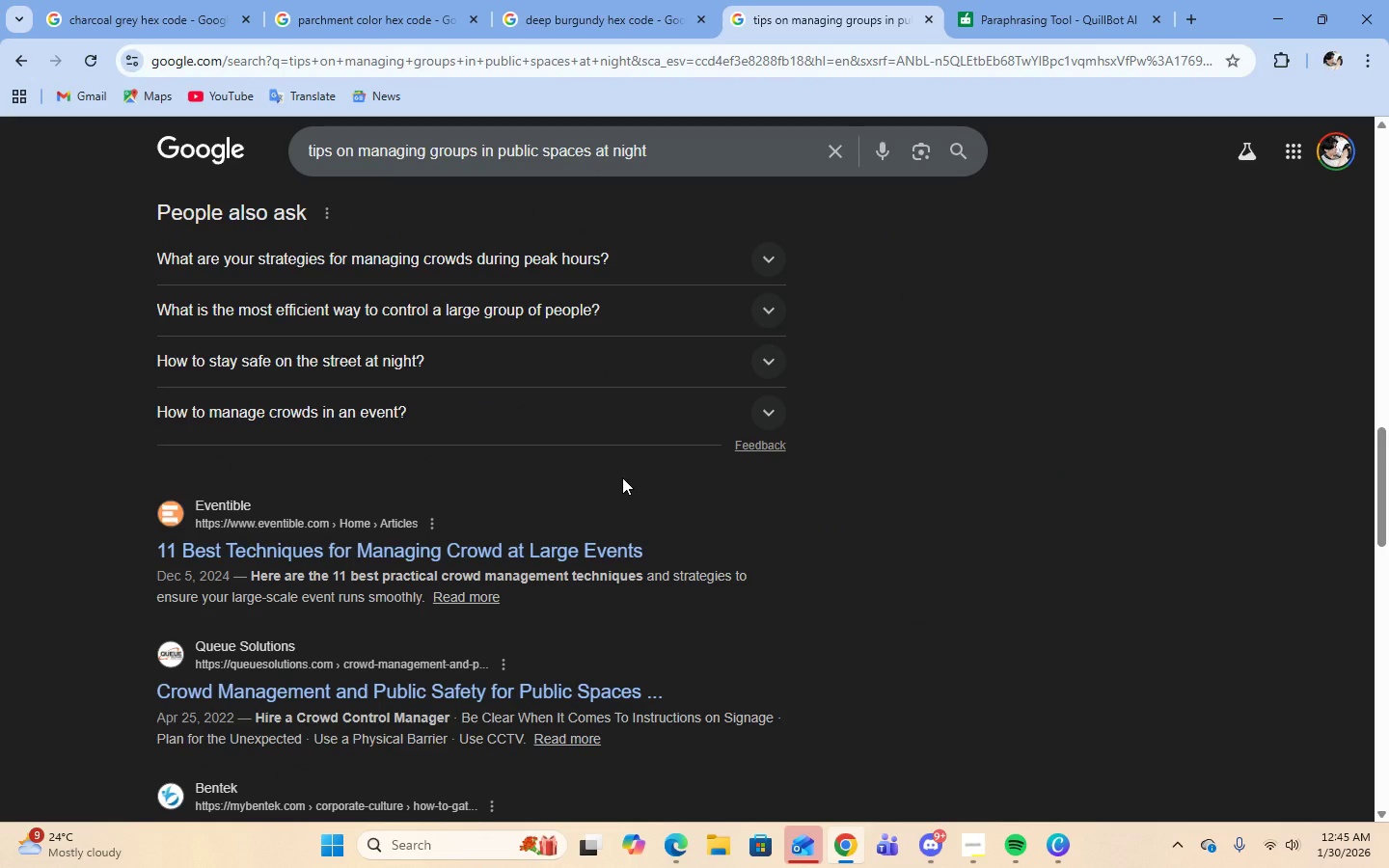 
wait(5.81)
 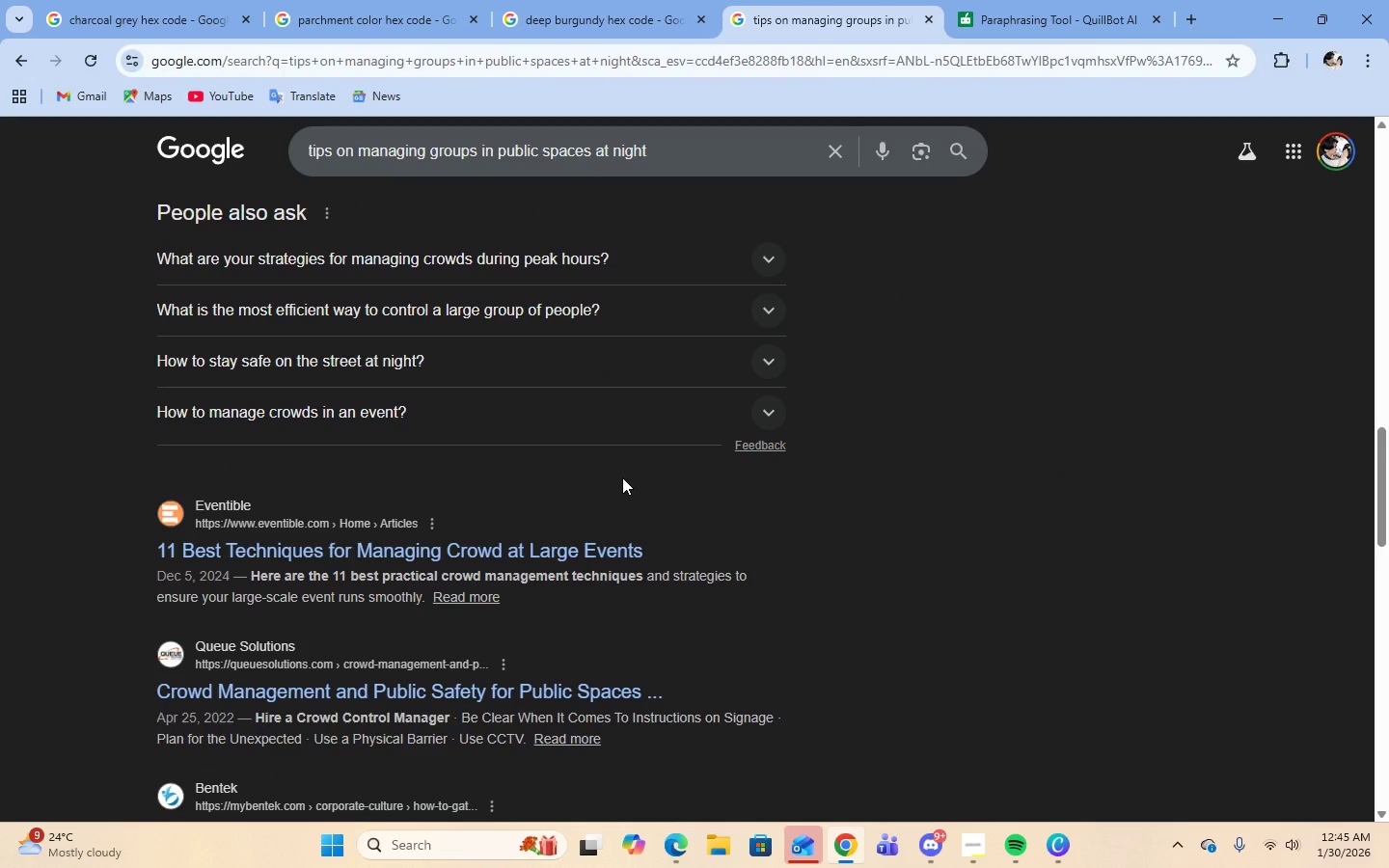 
scroll: coordinate [622, 477], scroll_direction: up, amount: 9.0
 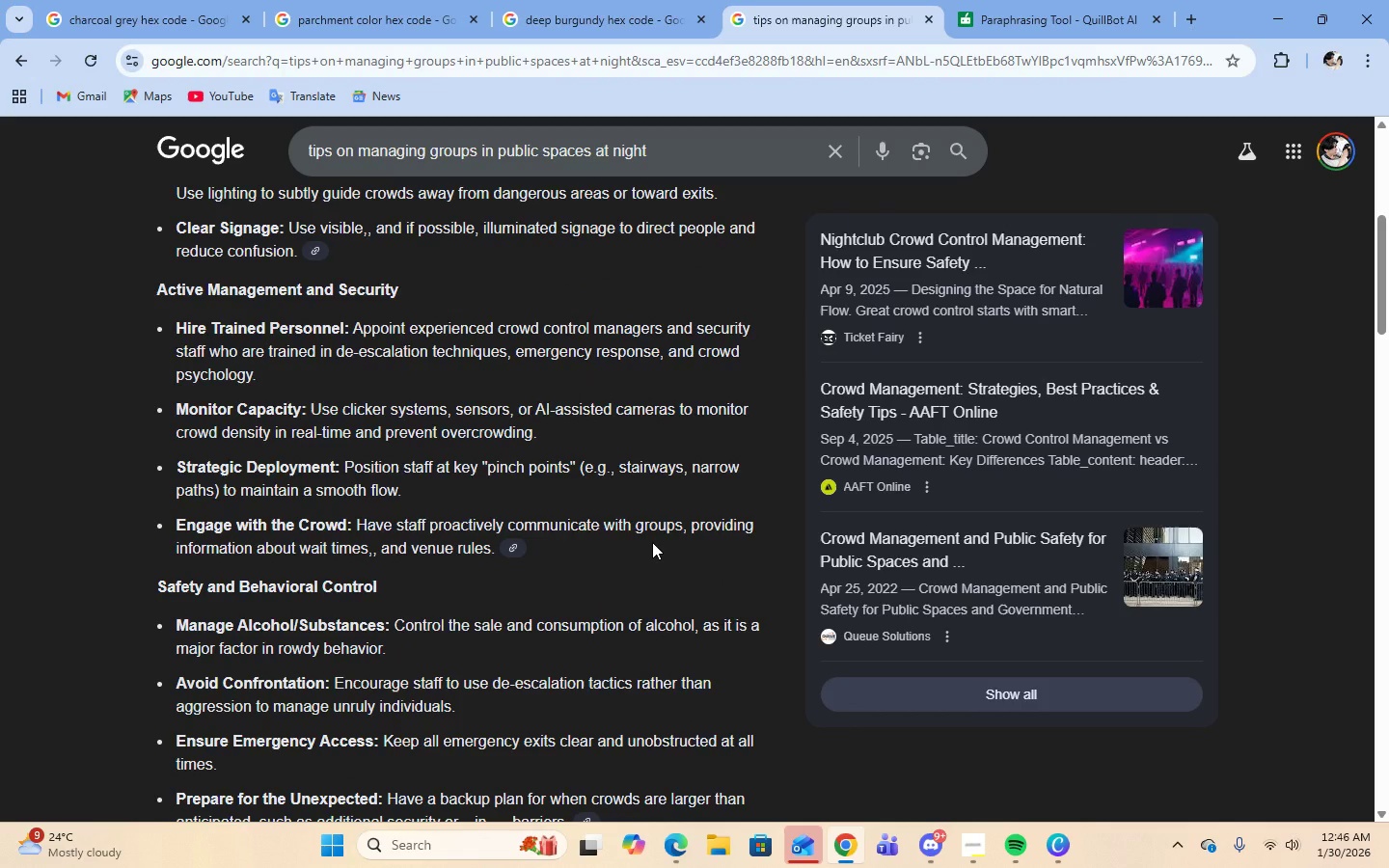 
wait(11.18)
 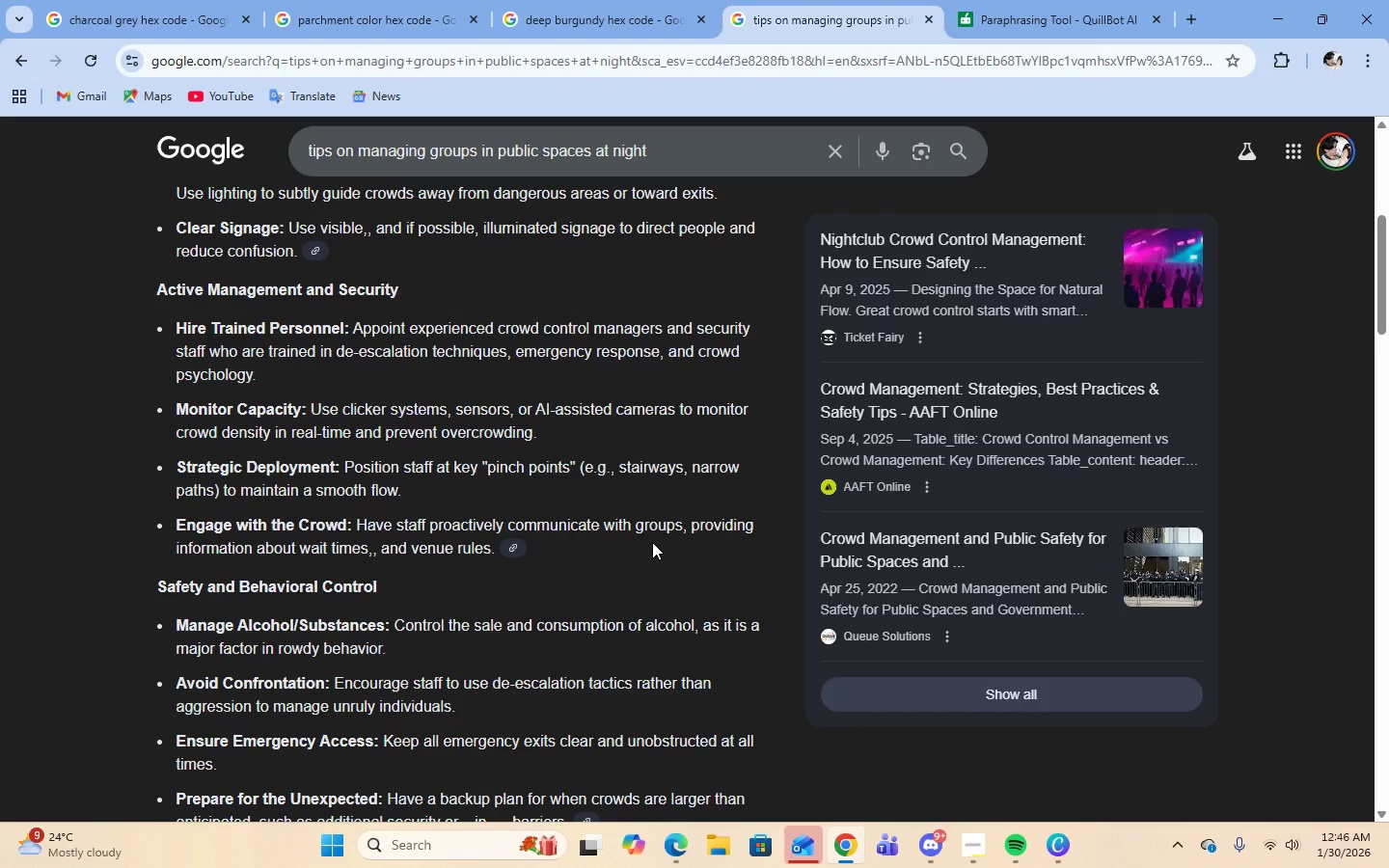 
scroll: coordinate [652, 542], scroll_direction: down, amount: 1.0
 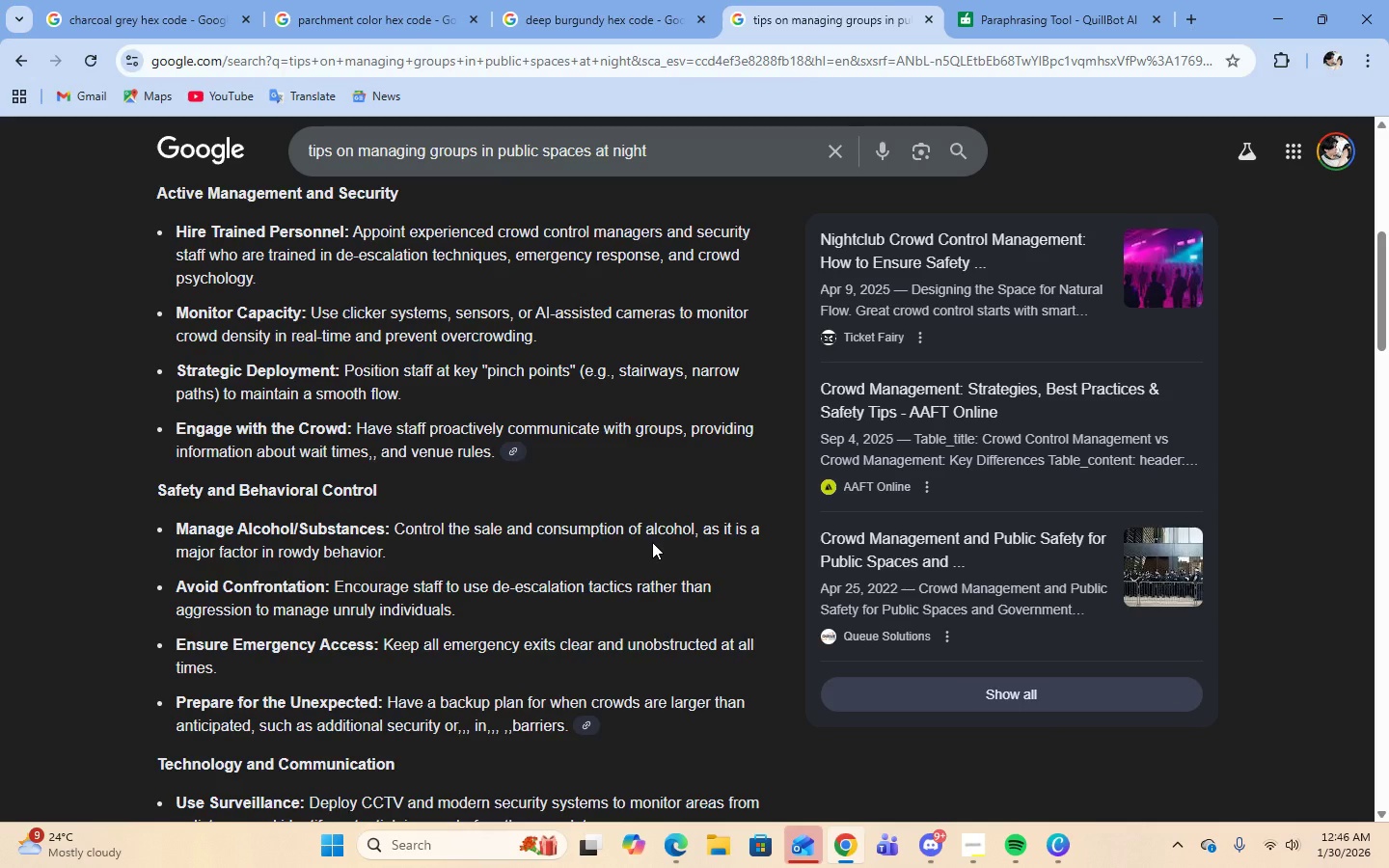 
scroll: coordinate [652, 542], scroll_direction: up, amount: 2.0
 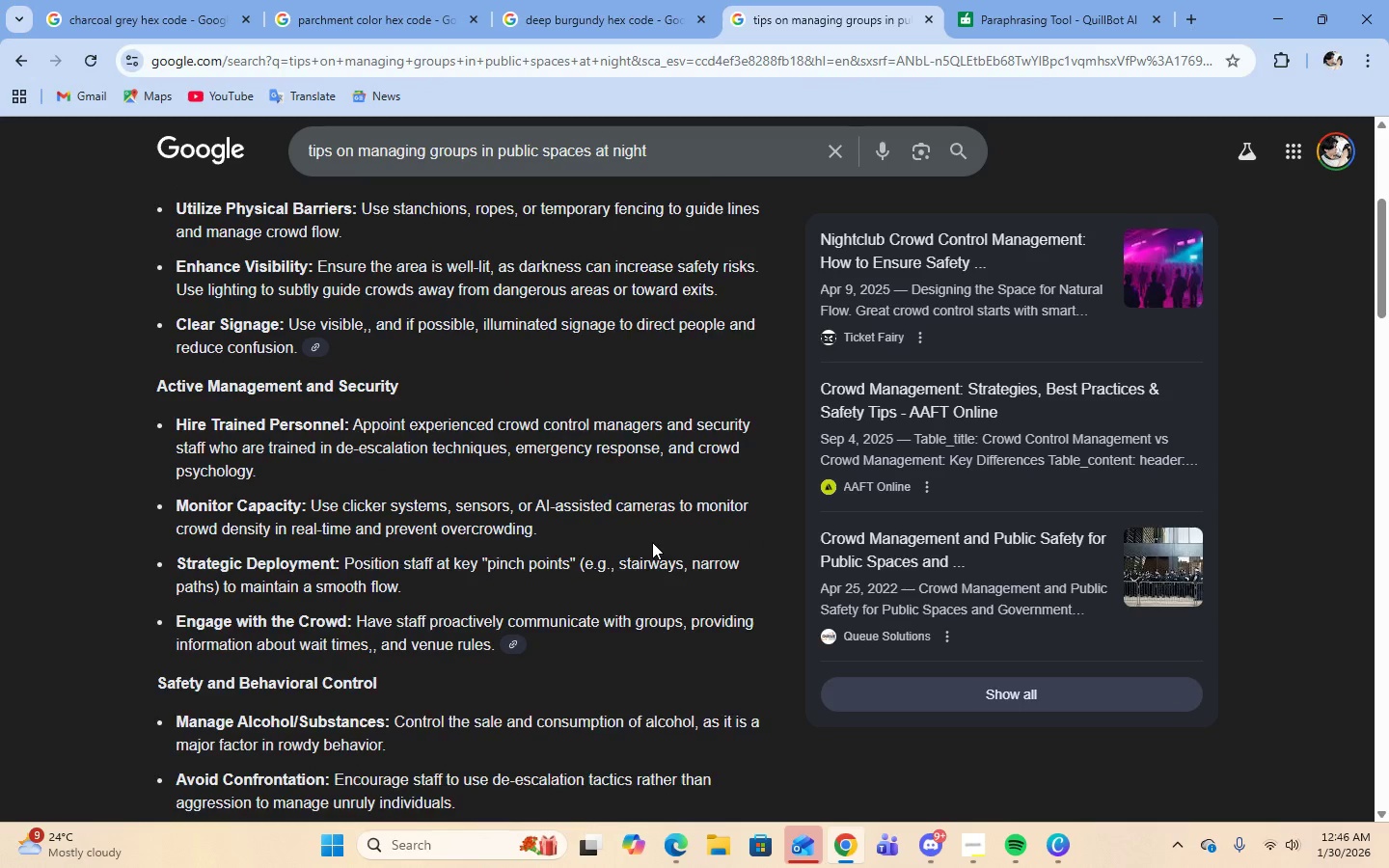 
scroll: coordinate [340, 640], scroll_direction: down, amount: 2.0